 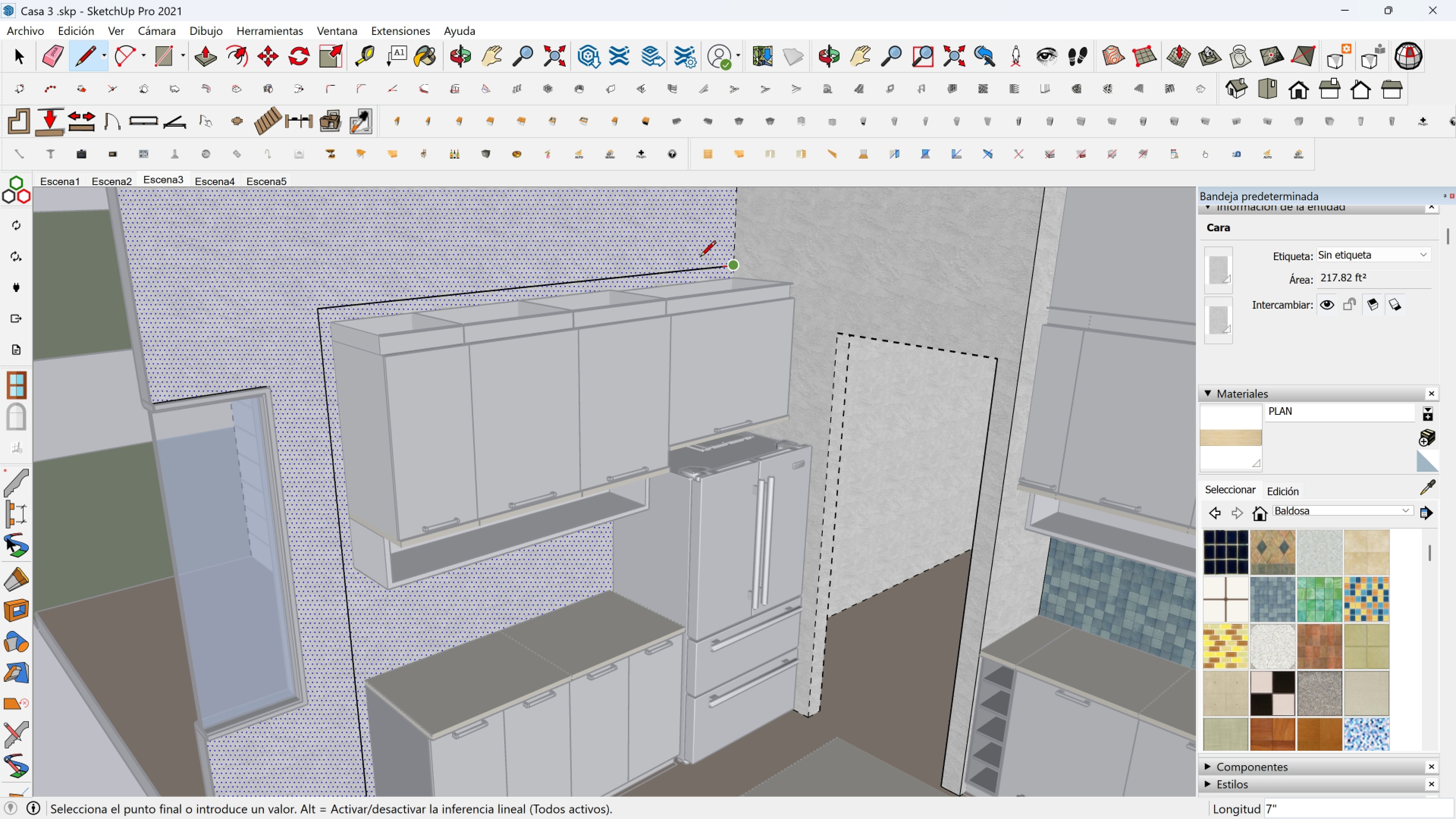 
key(Space)
 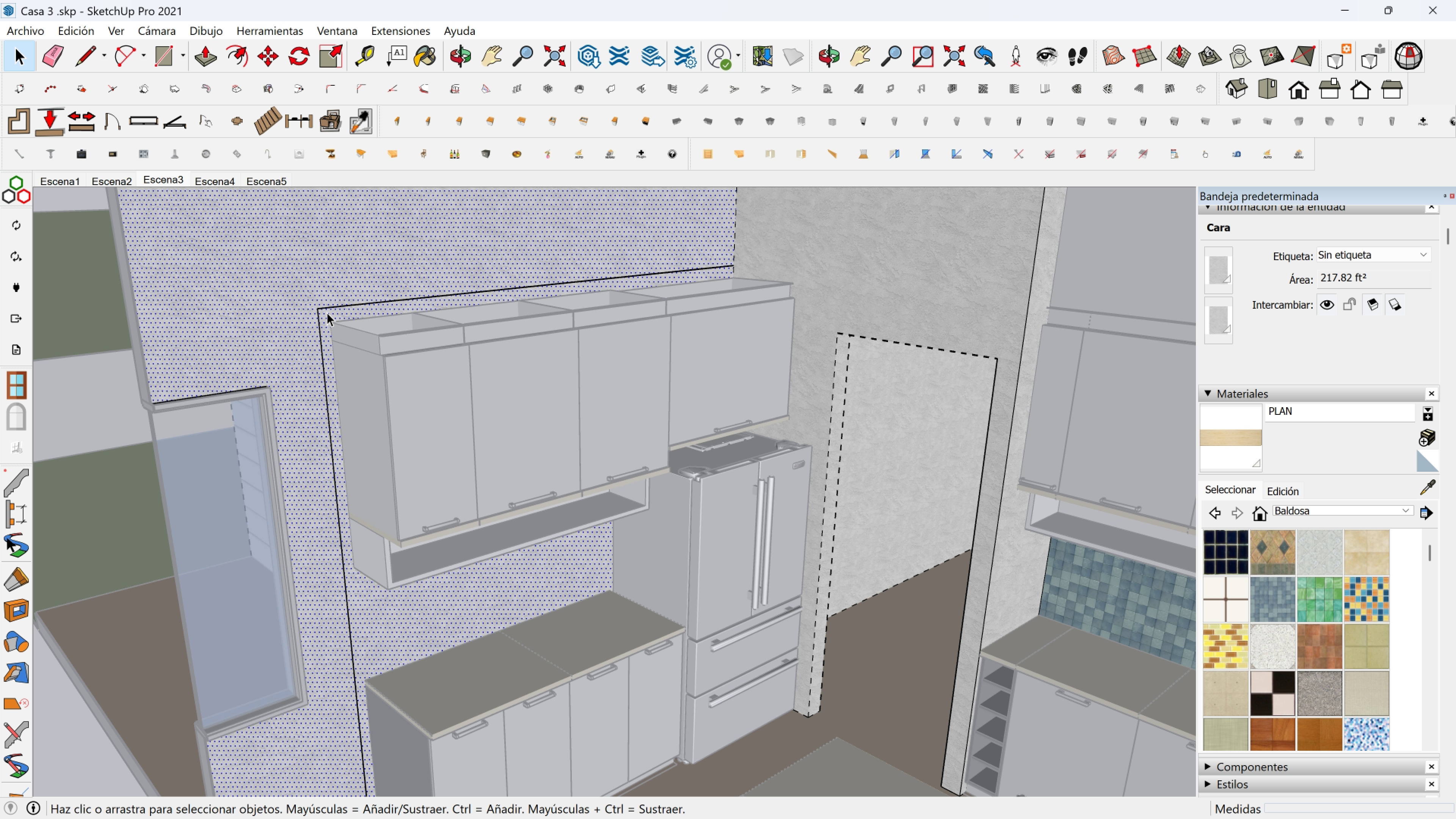 
left_click([327, 312])
 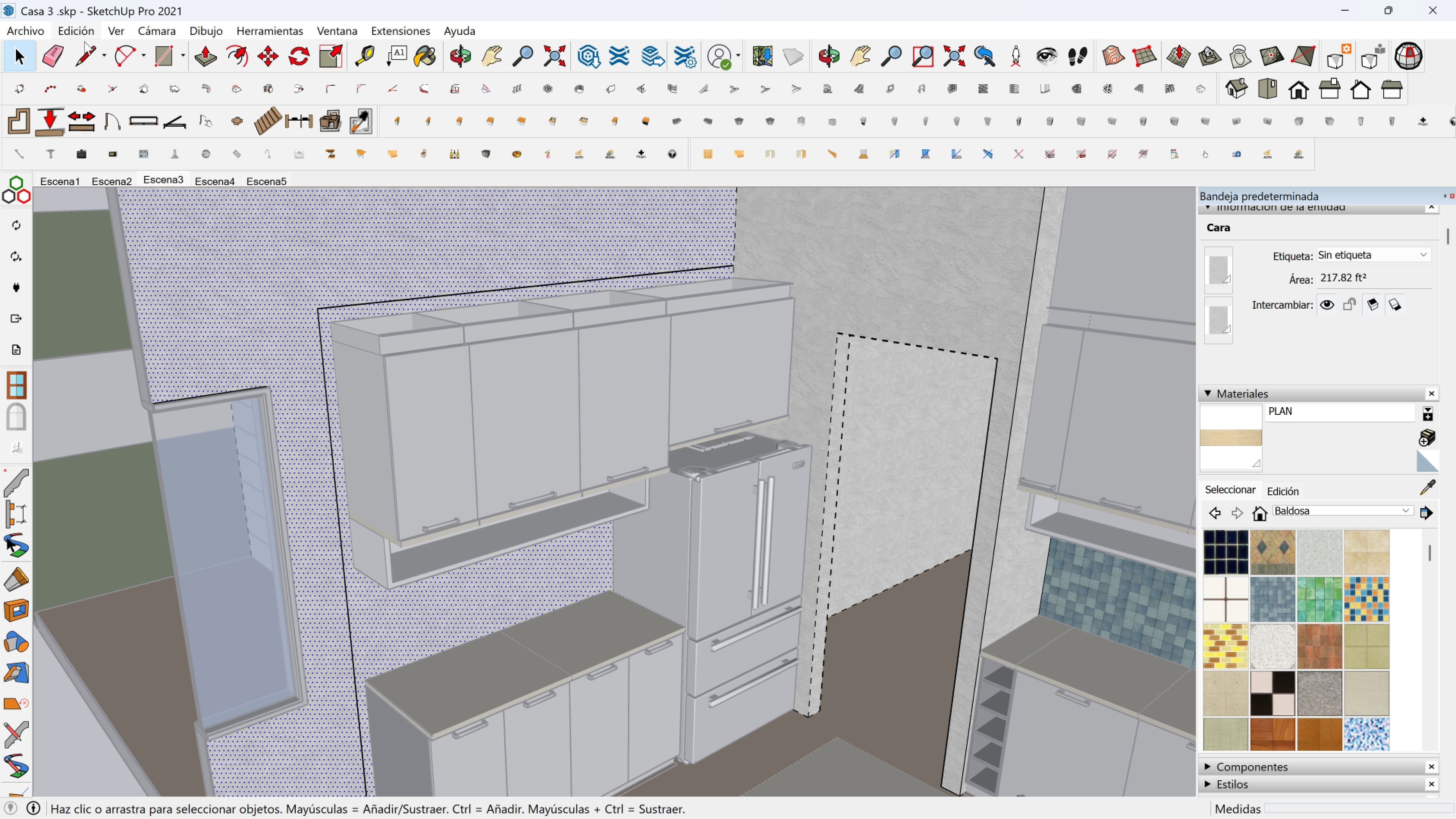 
left_click([84, 53])
 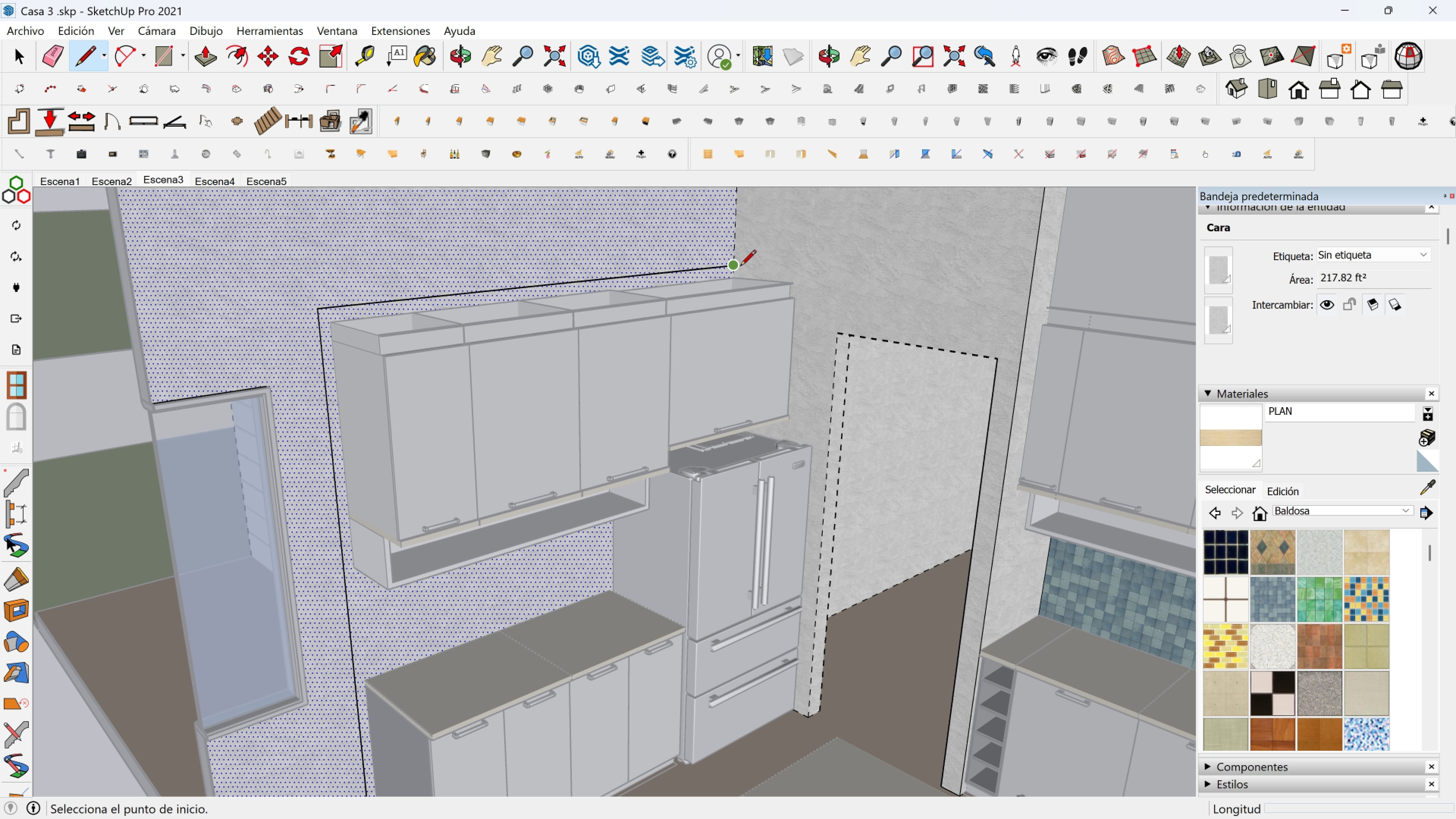 
left_click([740, 267])